 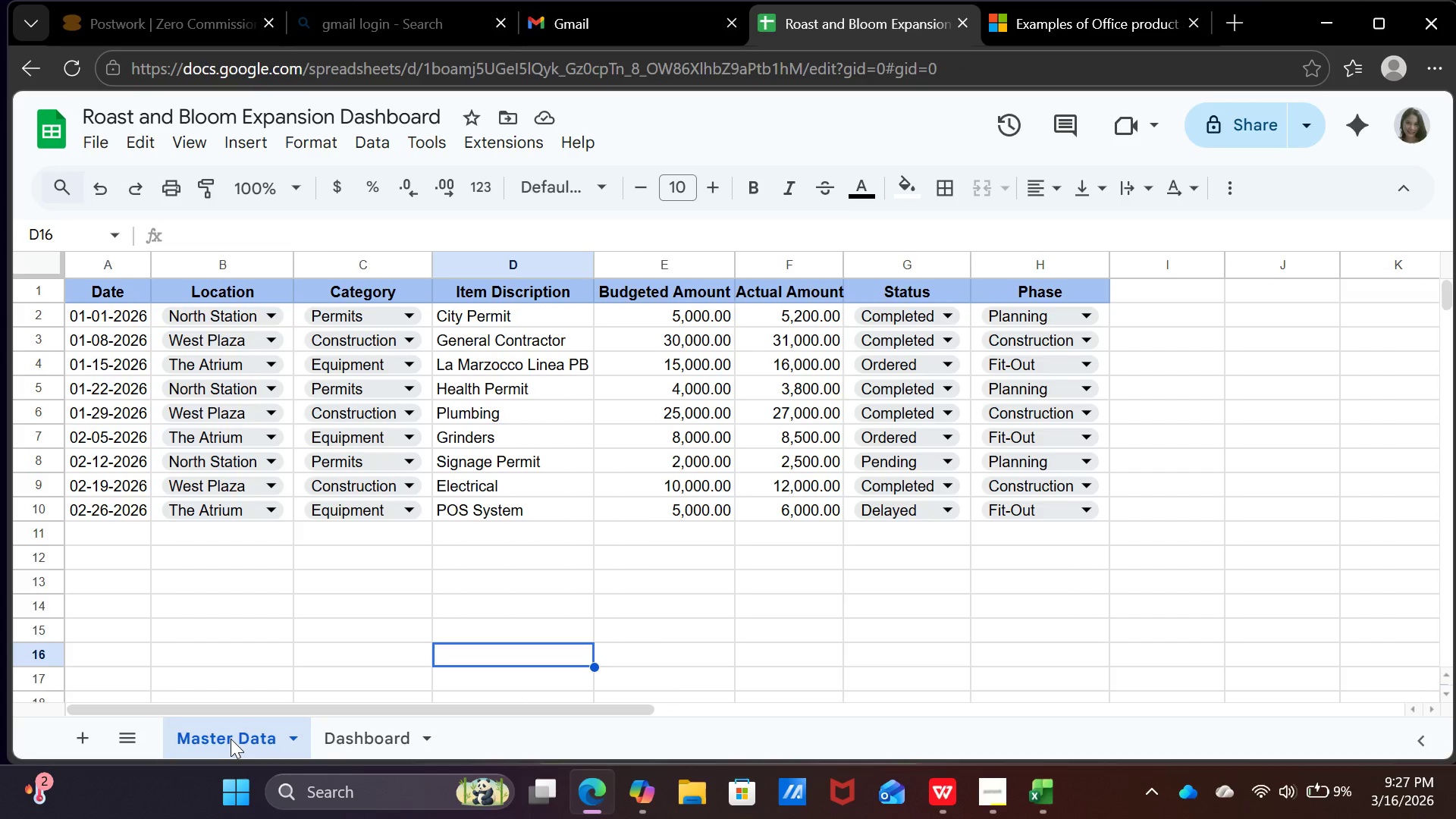 
left_click_drag(start_coordinate=[700, 316], to_coordinate=[691, 510])
 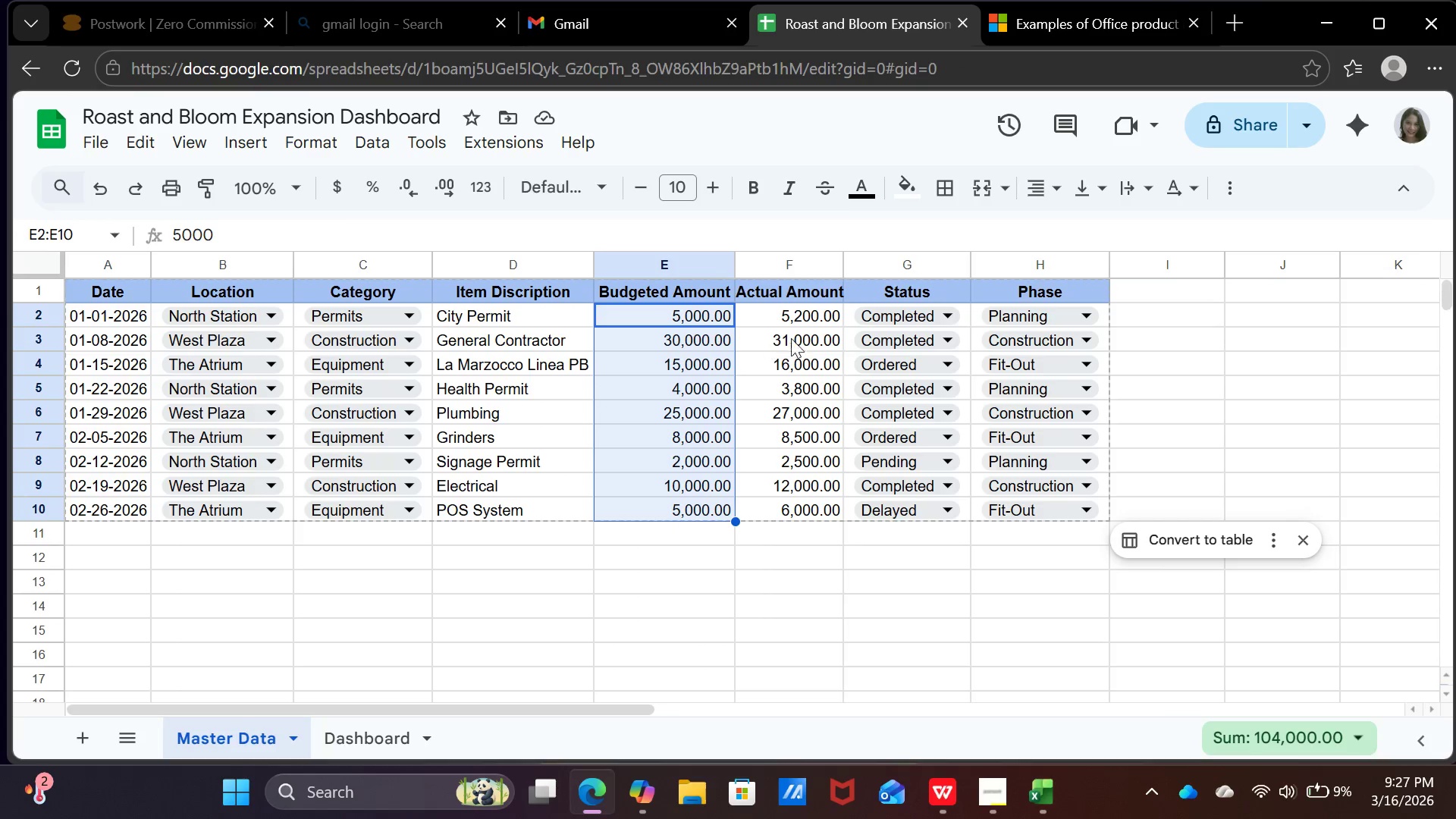 
left_click([824, 306])
 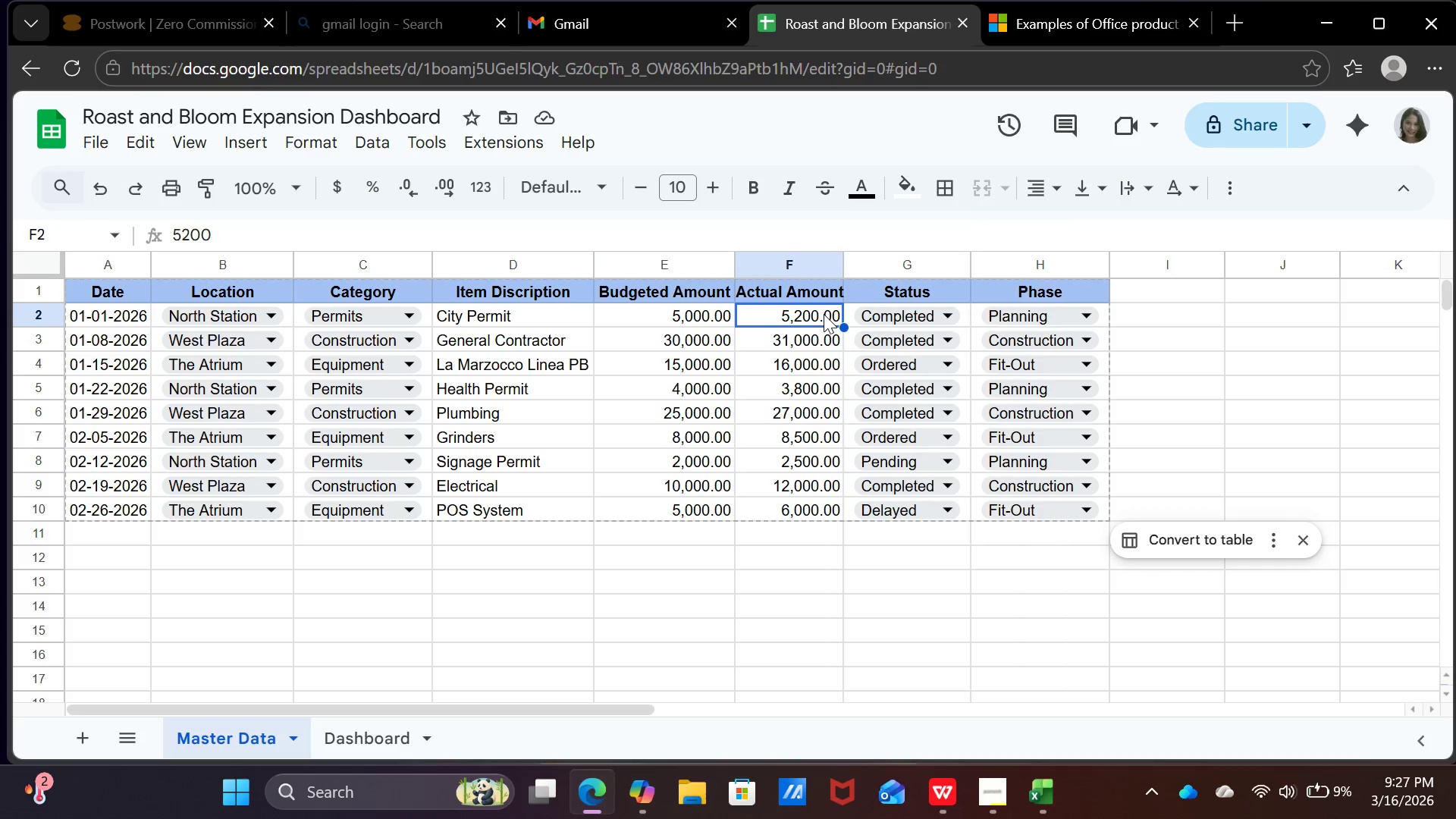 
left_click_drag(start_coordinate=[824, 314], to_coordinate=[824, 500])
 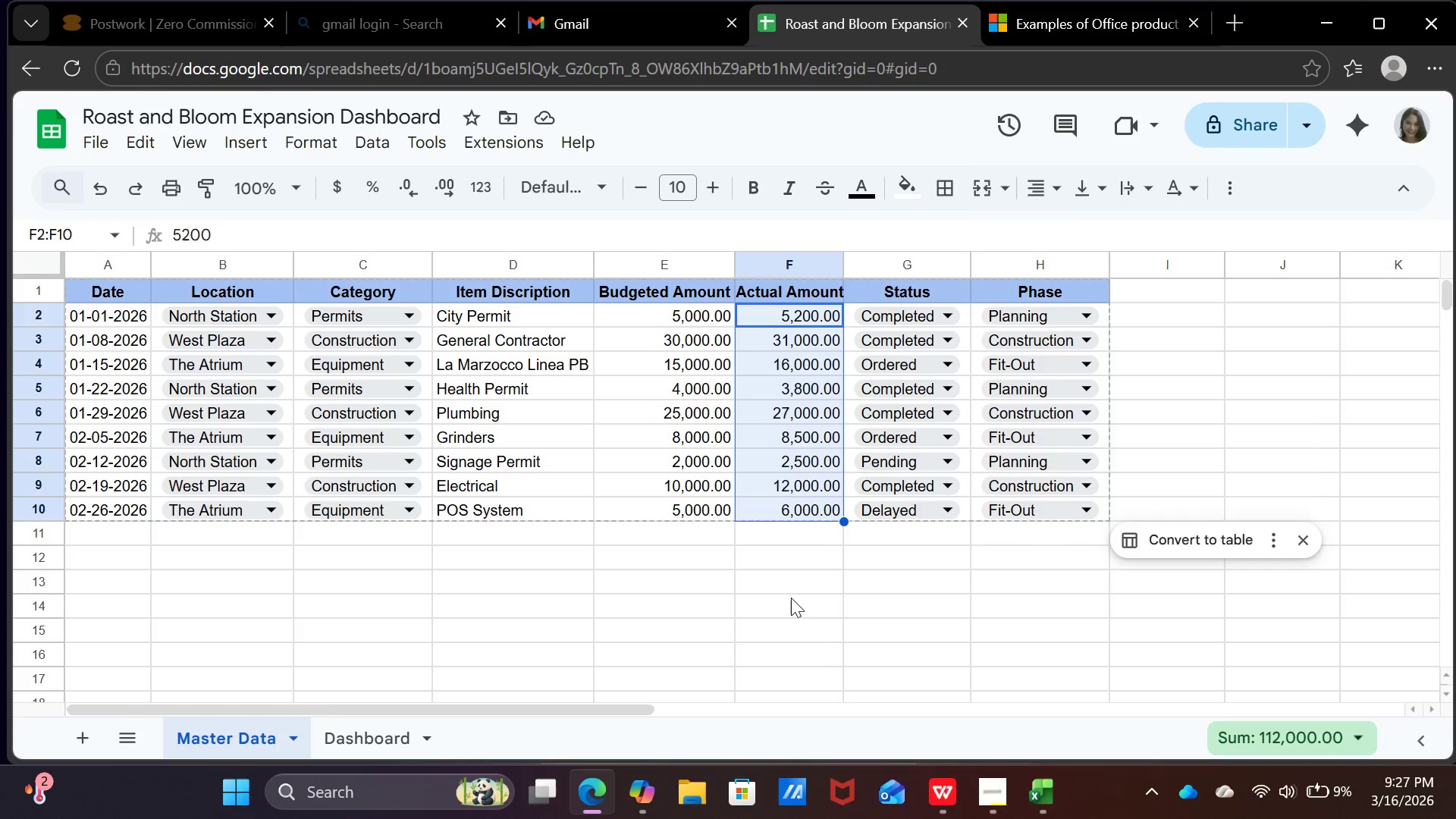 
left_click([791, 598])
 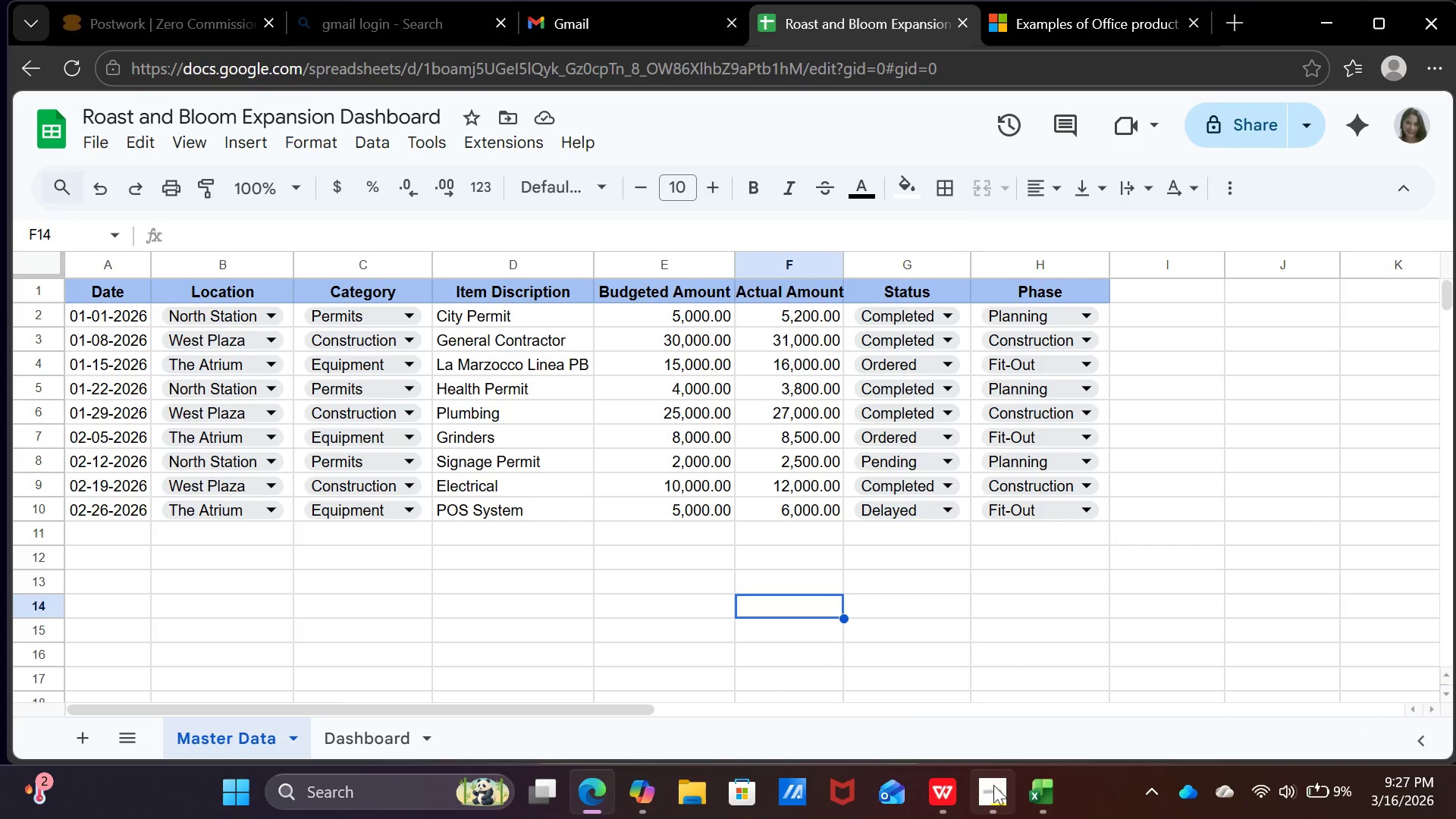 
left_click([996, 786])